 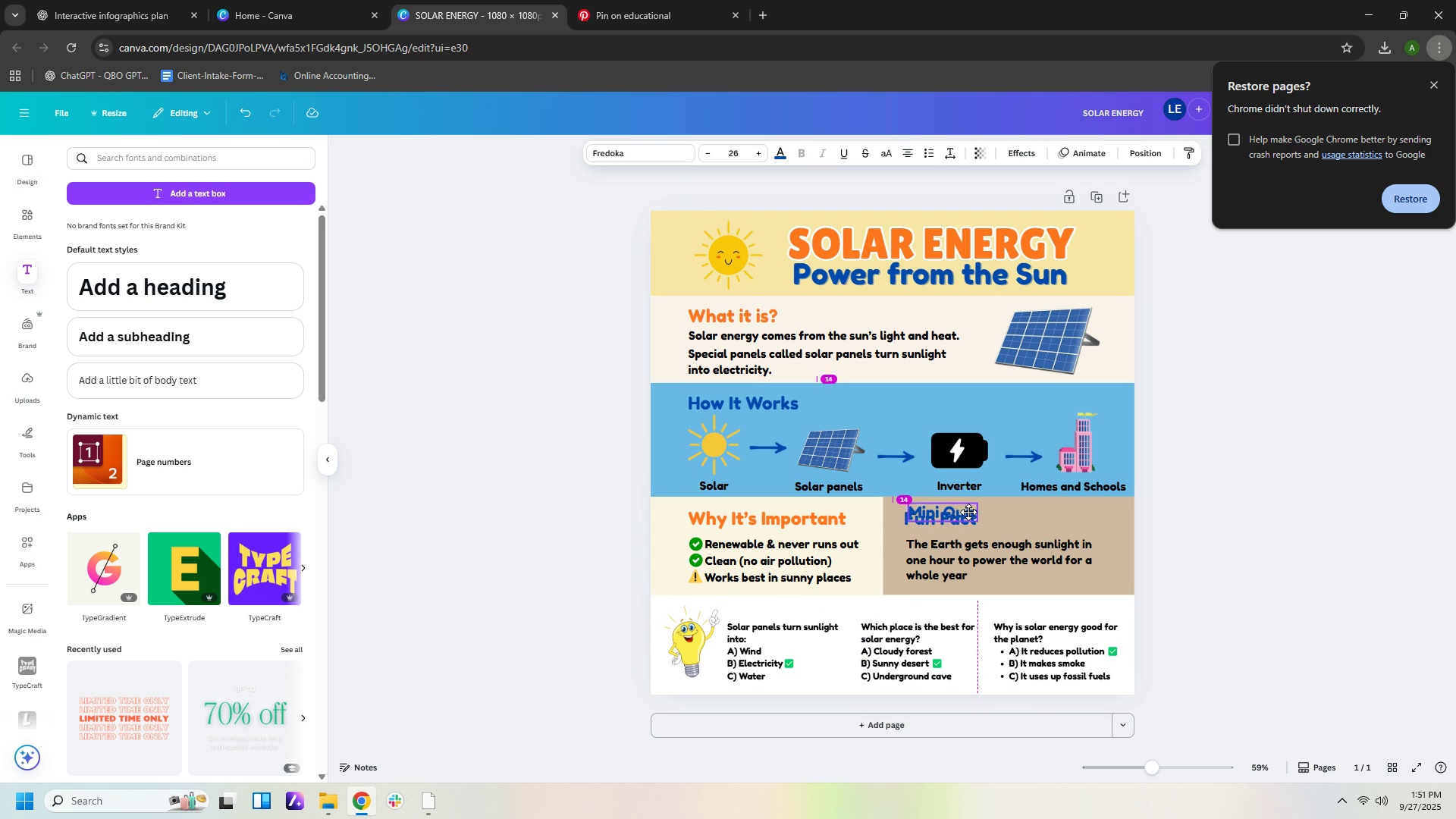 
left_click([1263, 541])
 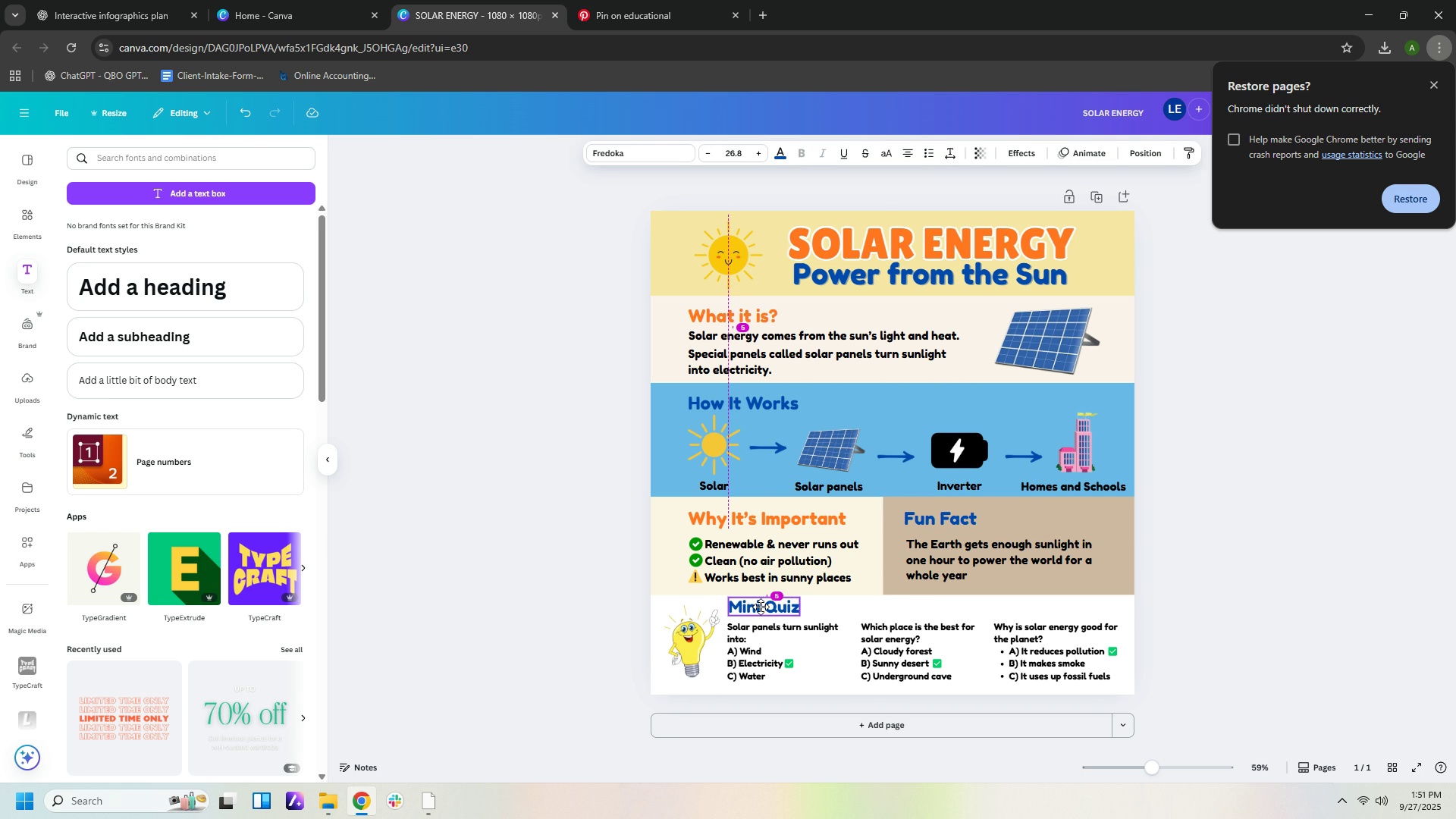 
wait(7.15)
 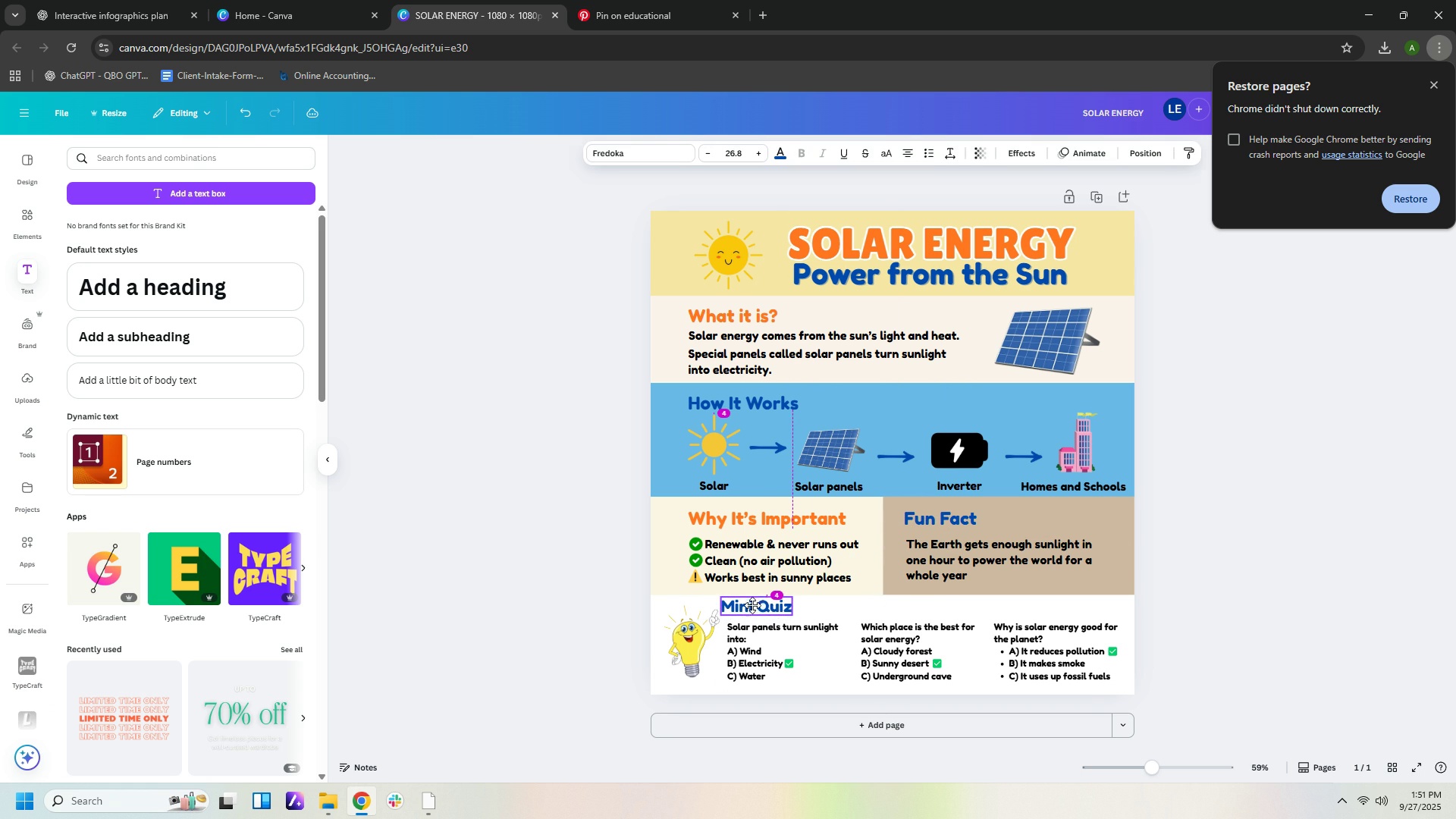 
left_click([1264, 602])
 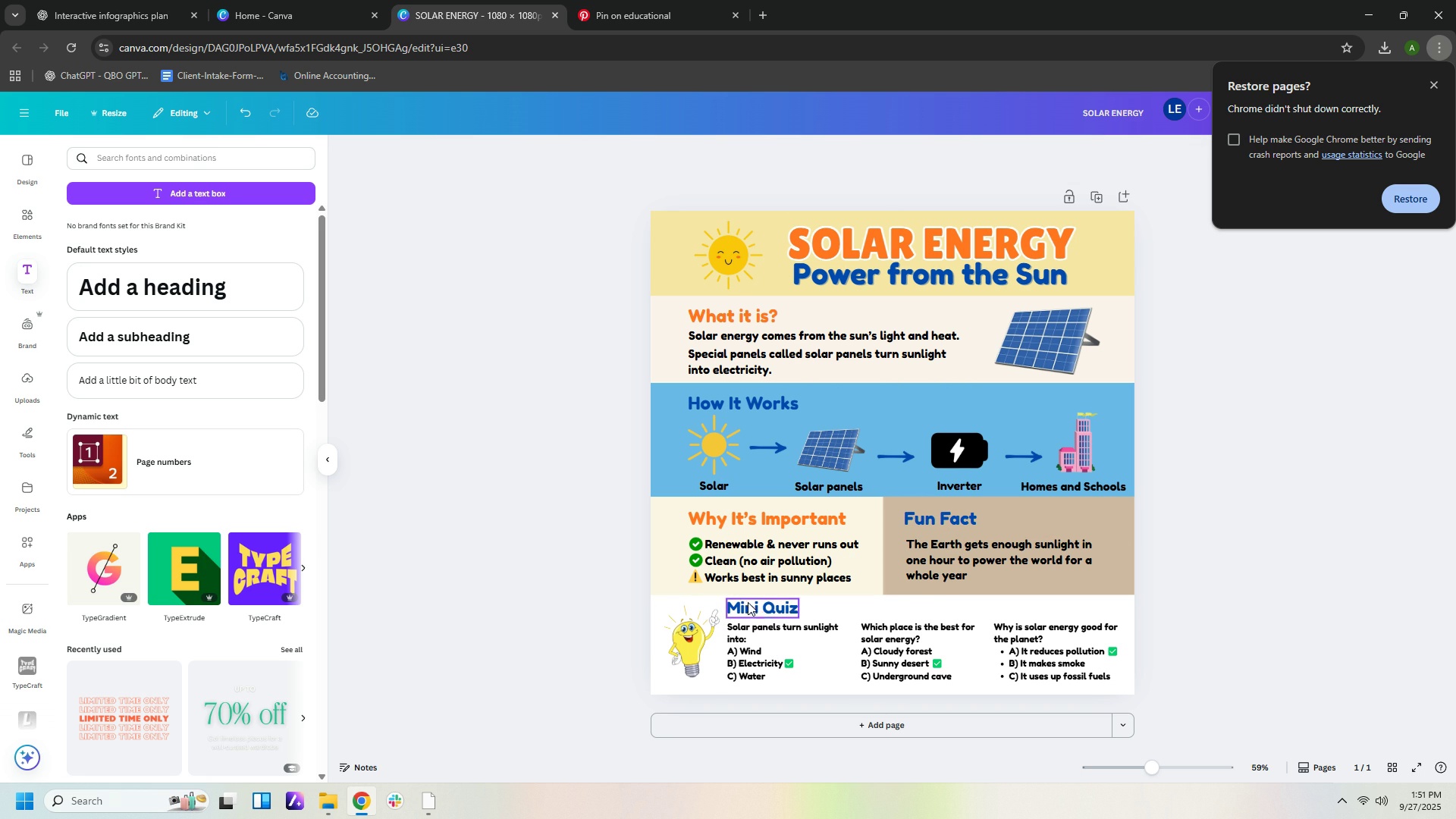 
left_click([762, 610])
 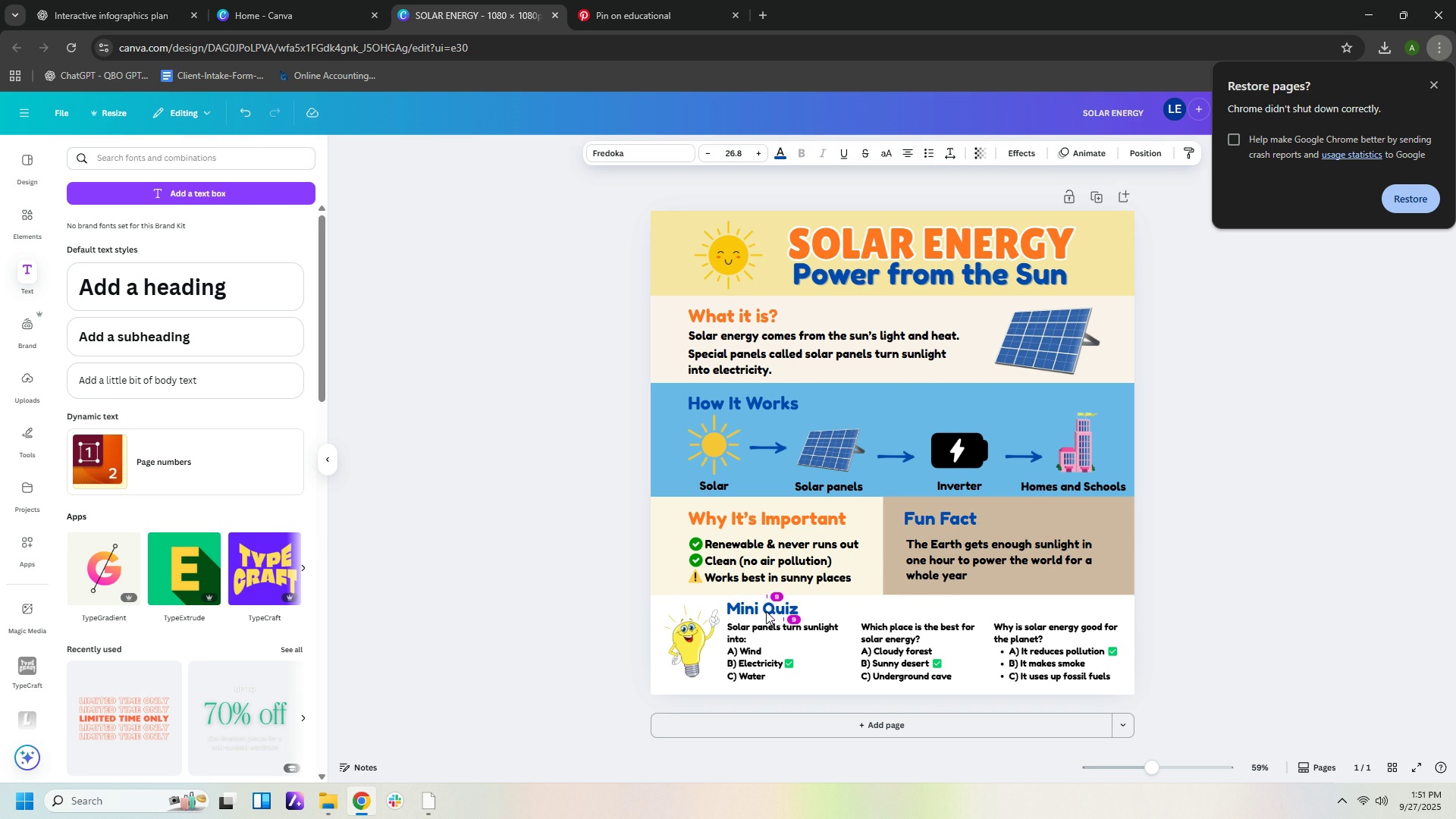 
key(ArrowDown)
 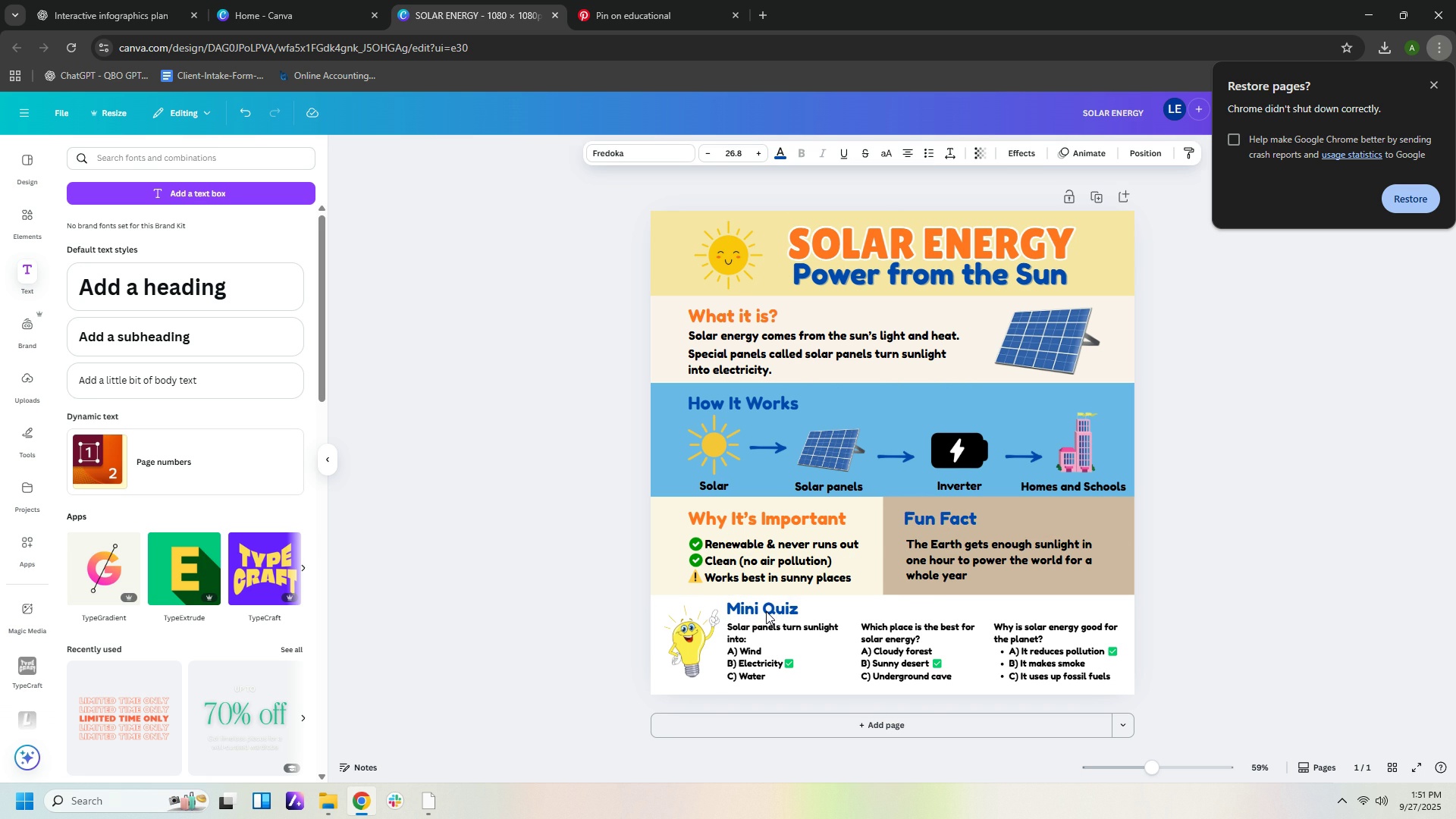 
key(ArrowDown)
 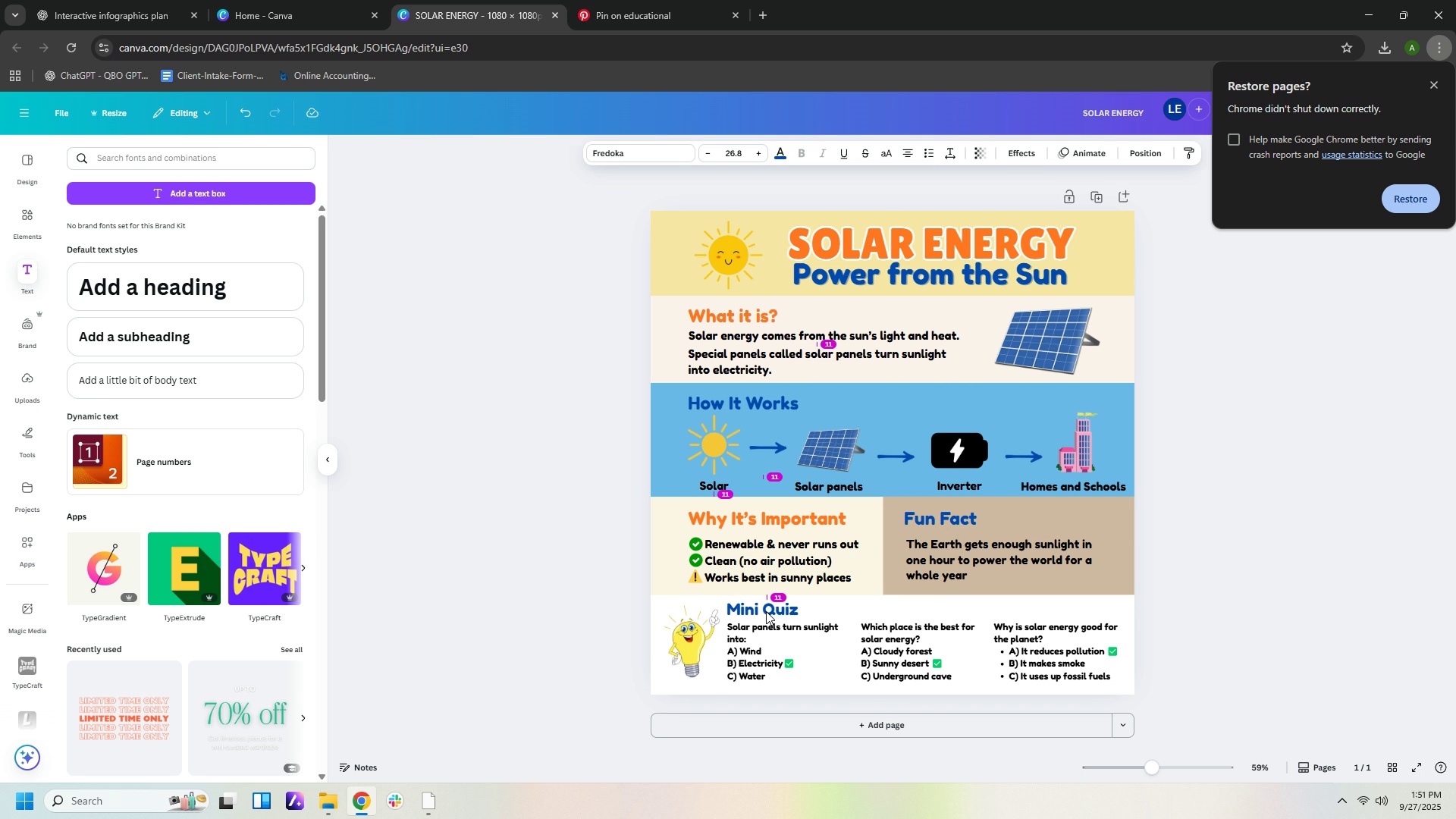 
key(ArrowDown)
 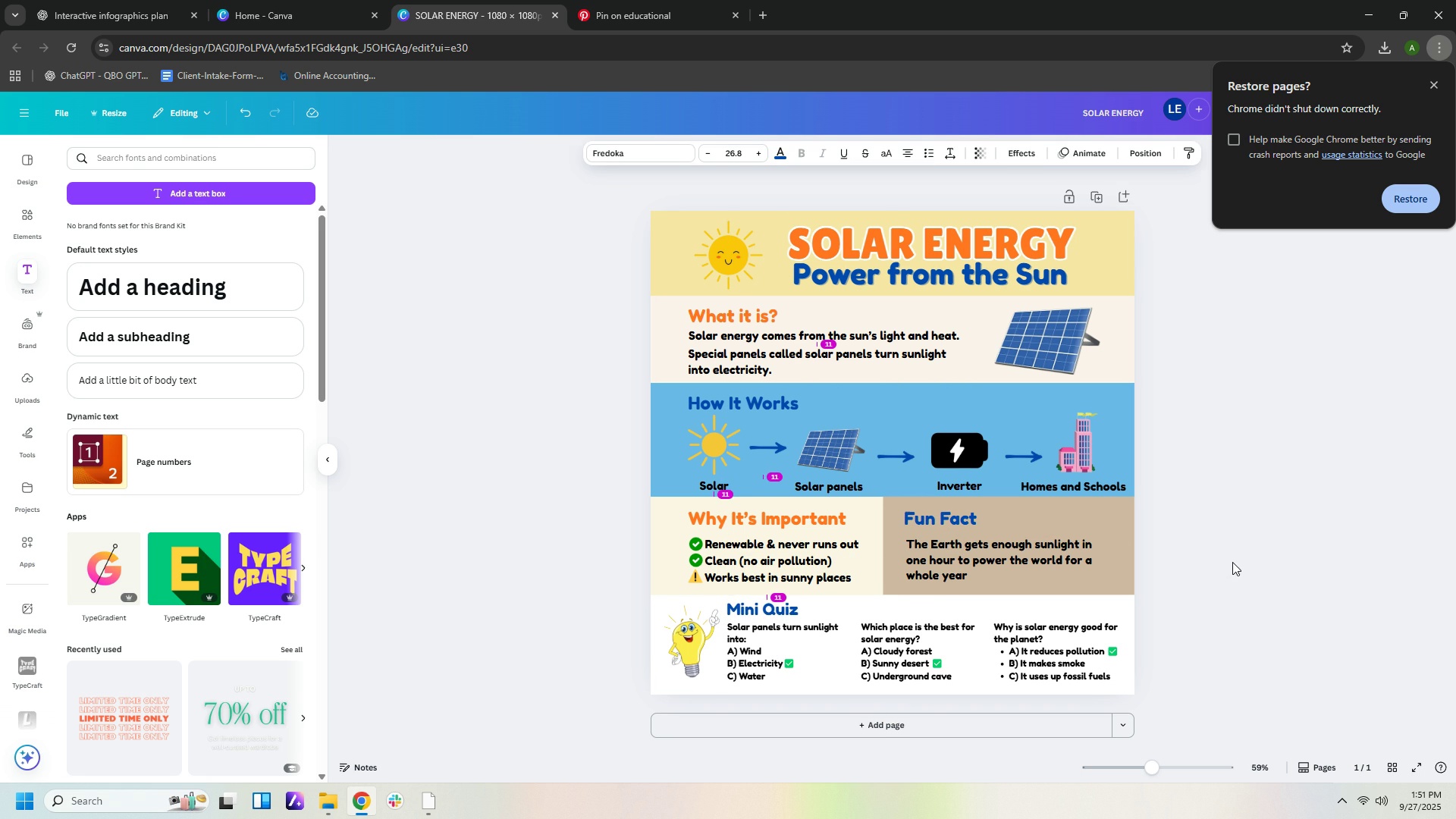 
left_click([1232, 562])
 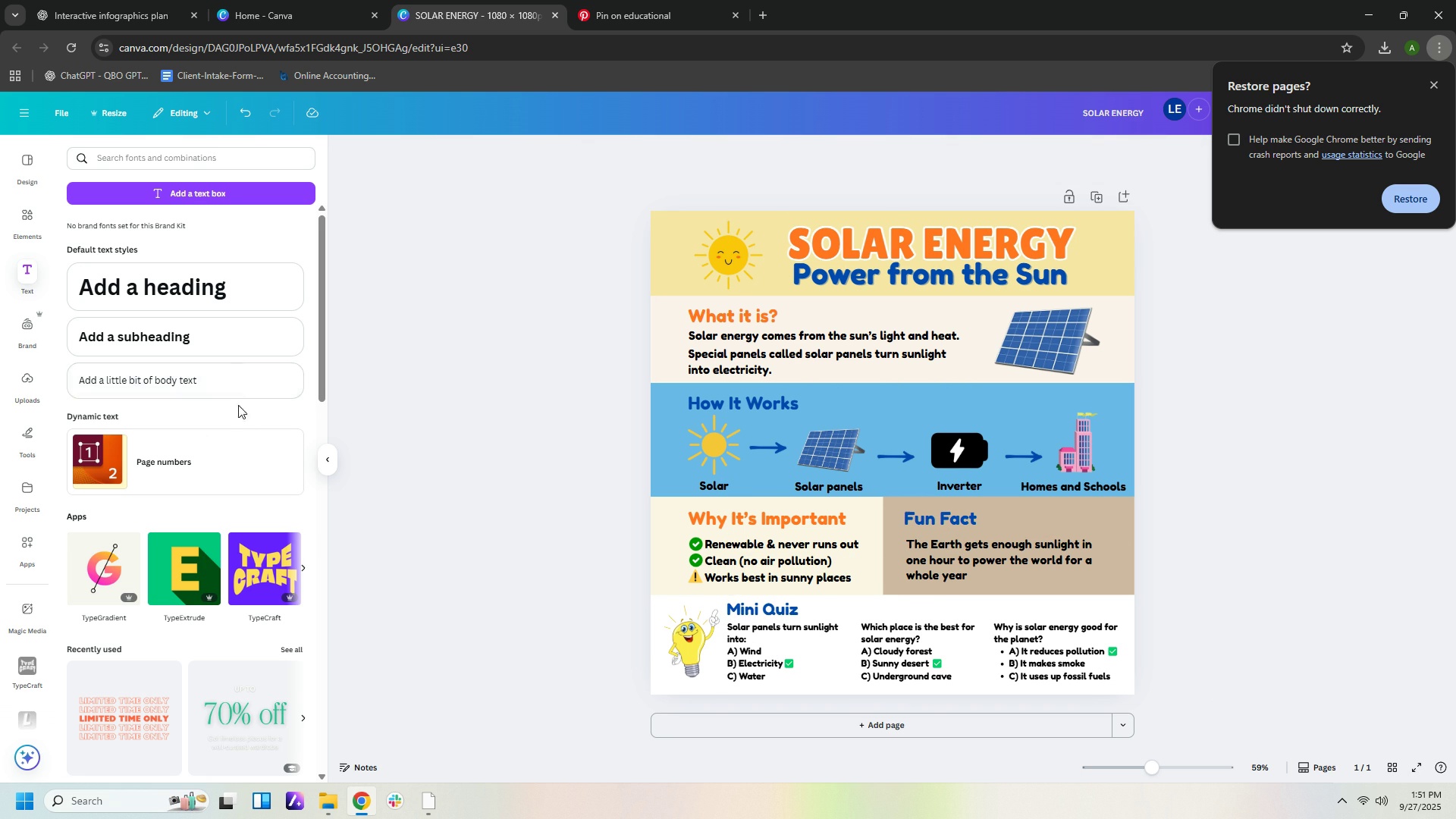 
wait(9.81)
 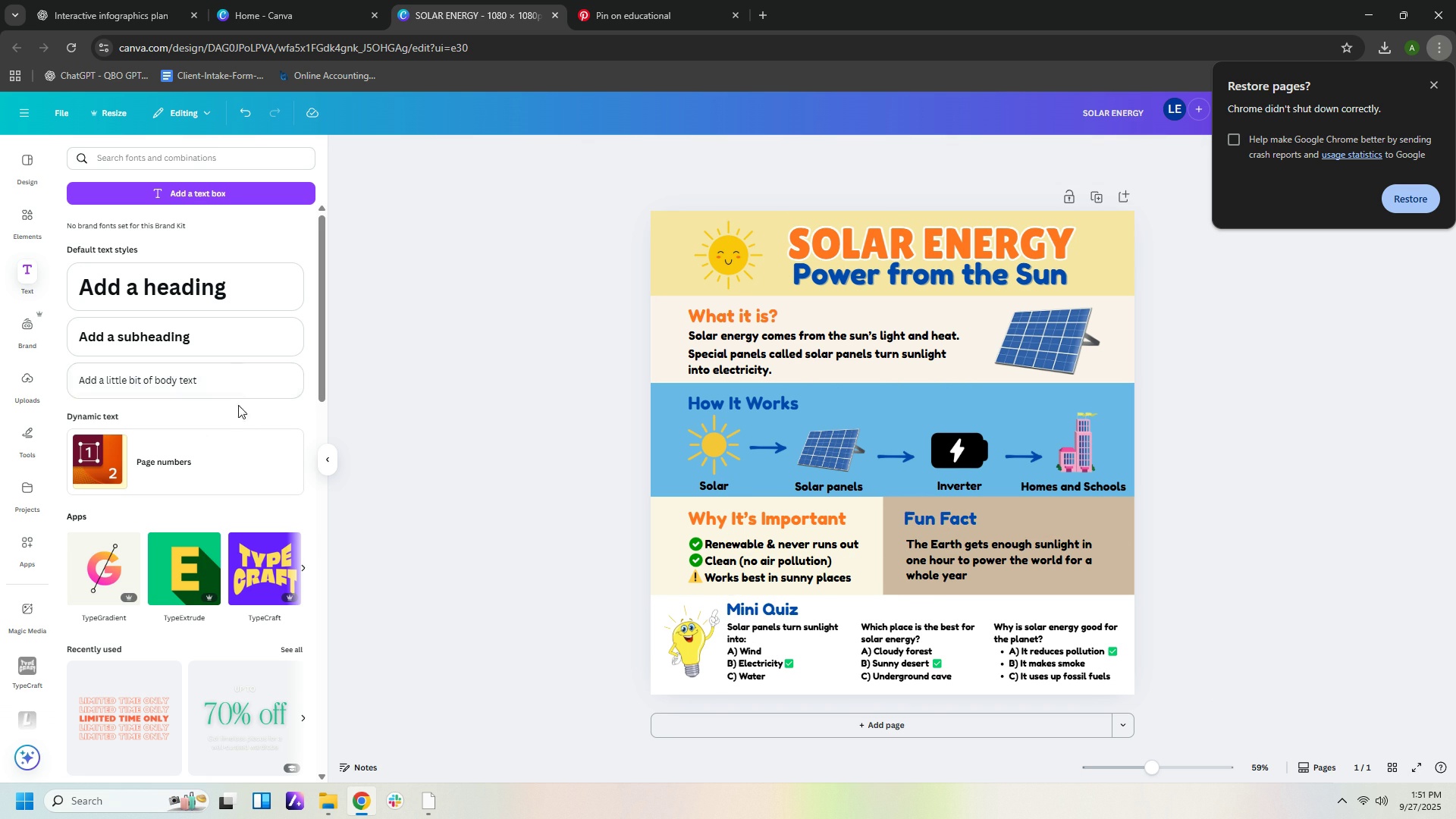 
left_click([28, 378])
 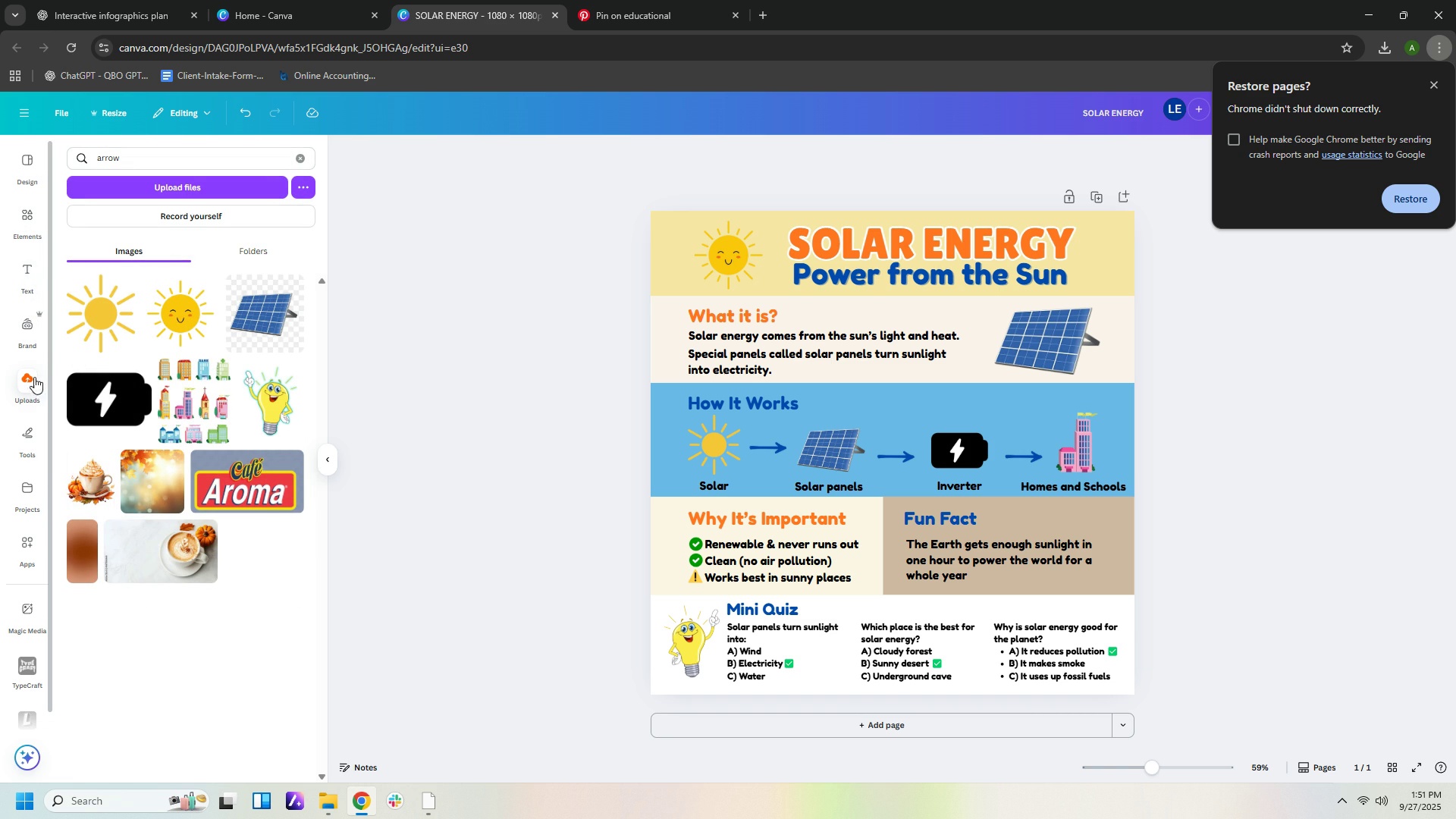 
left_click([22, 207])
 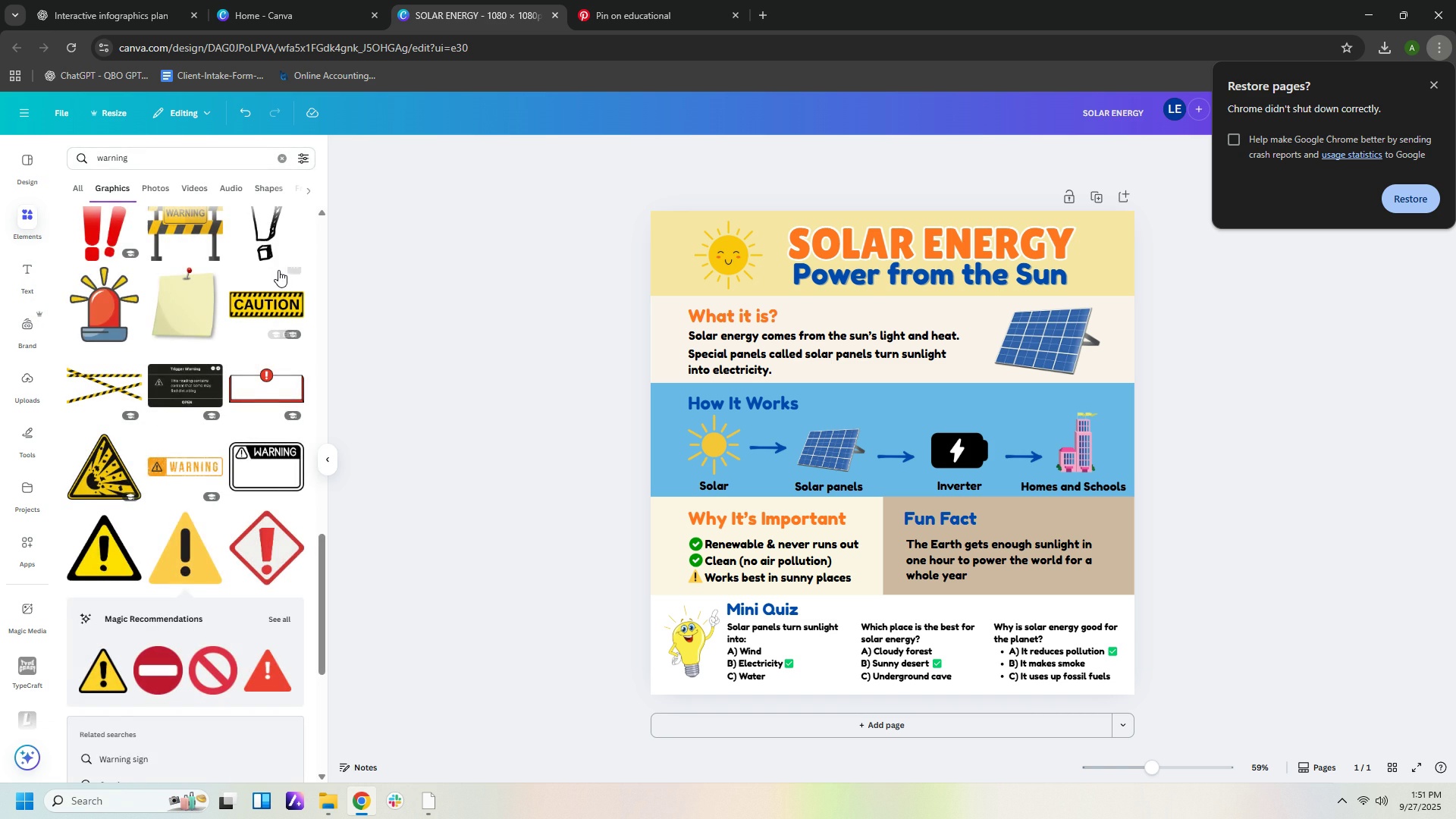 
scroll: coordinate [238, 243], scroll_direction: up, amount: 9.0
 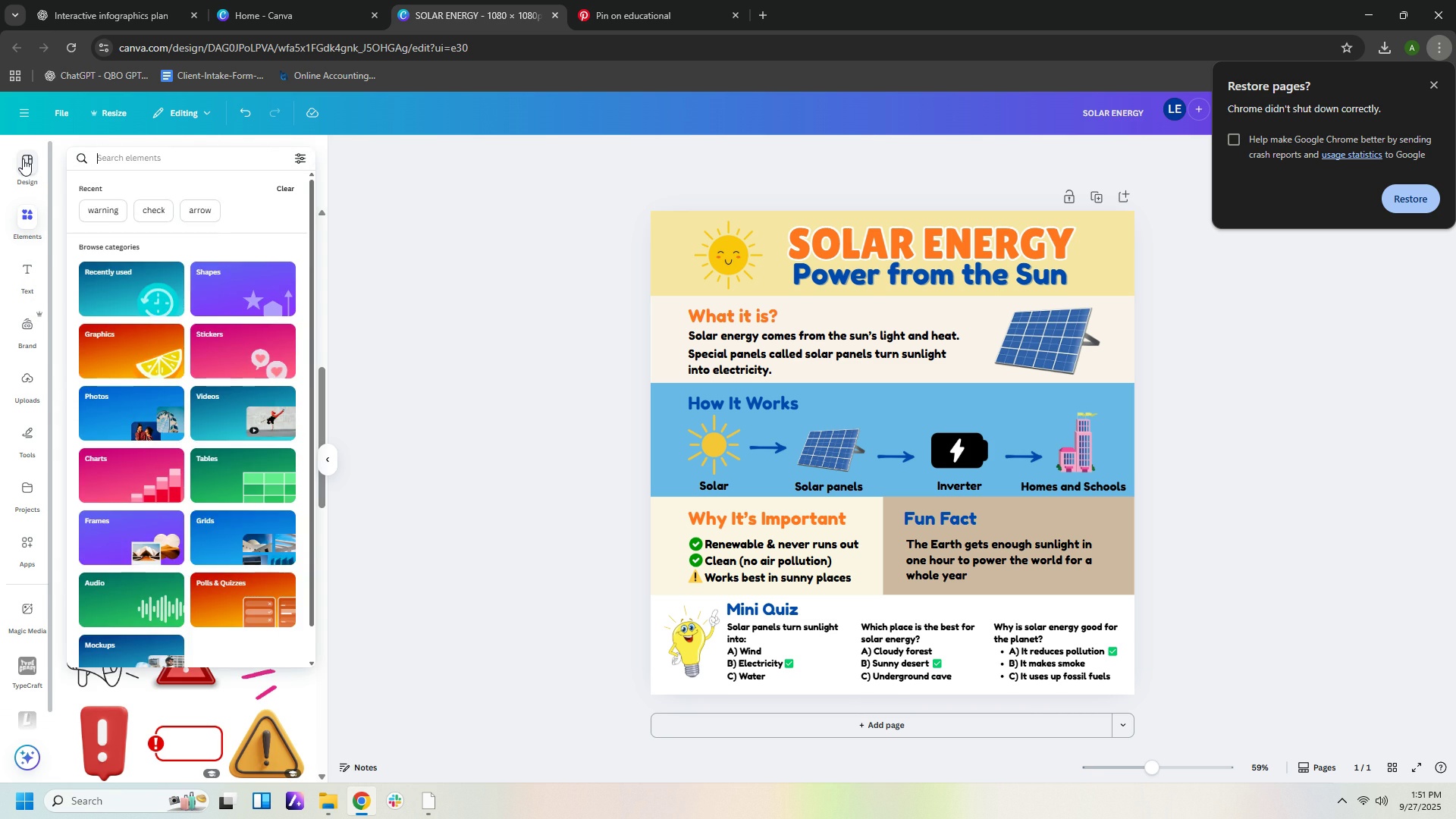 
key(Backspace)
type(line)
 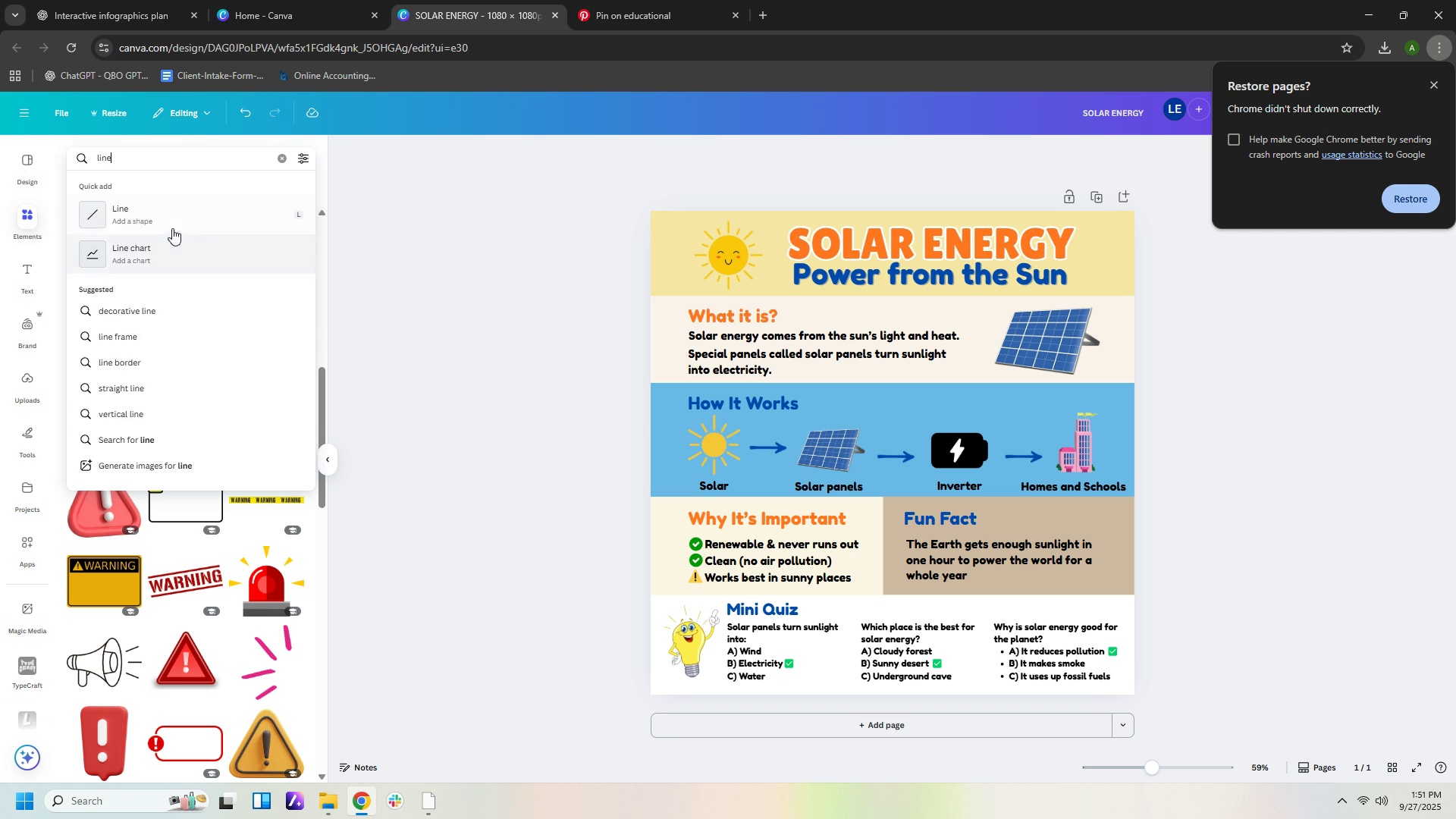 
left_click([173, 215])
 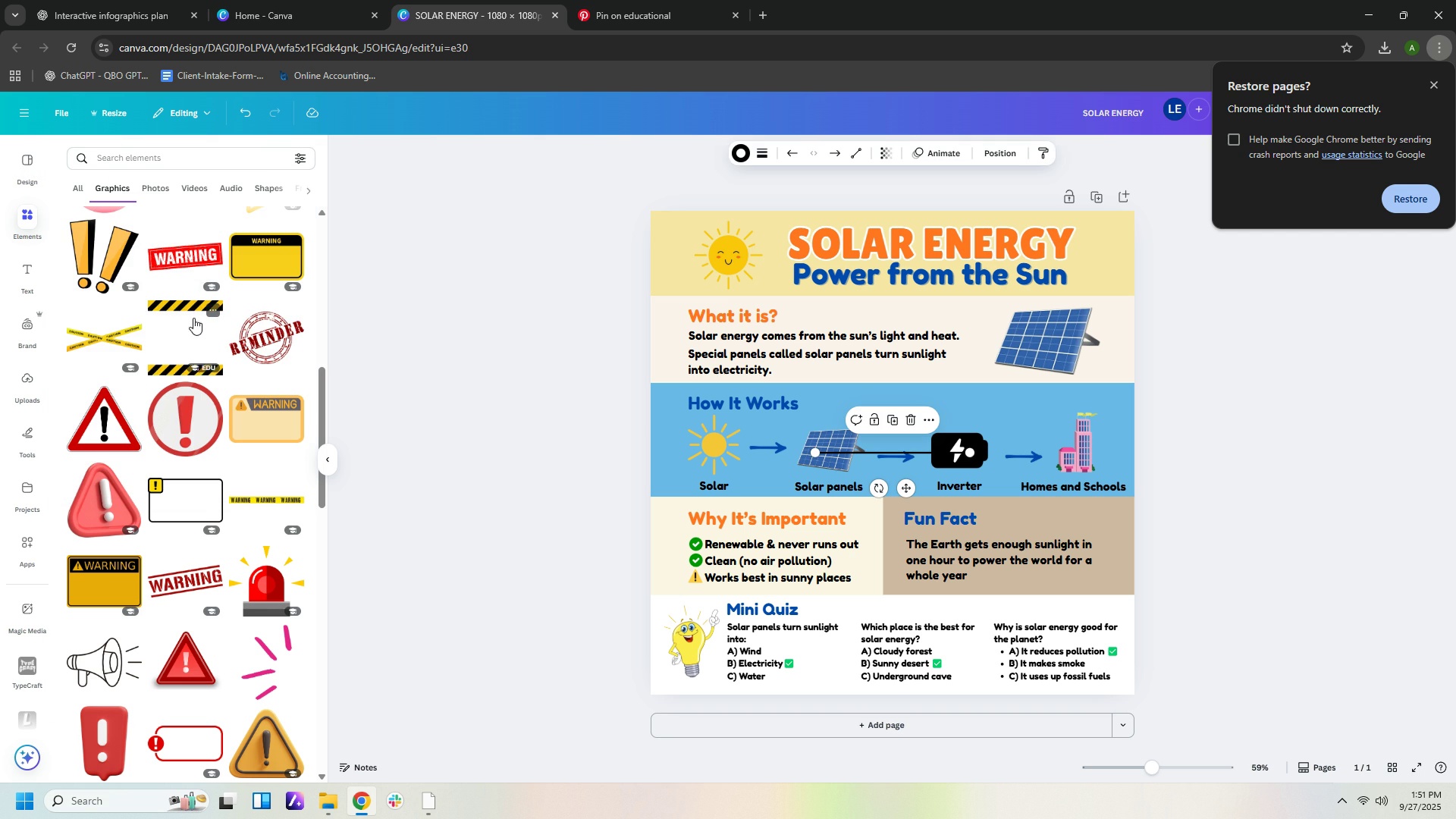 
scroll: coordinate [192, 362], scroll_direction: up, amount: 3.0
 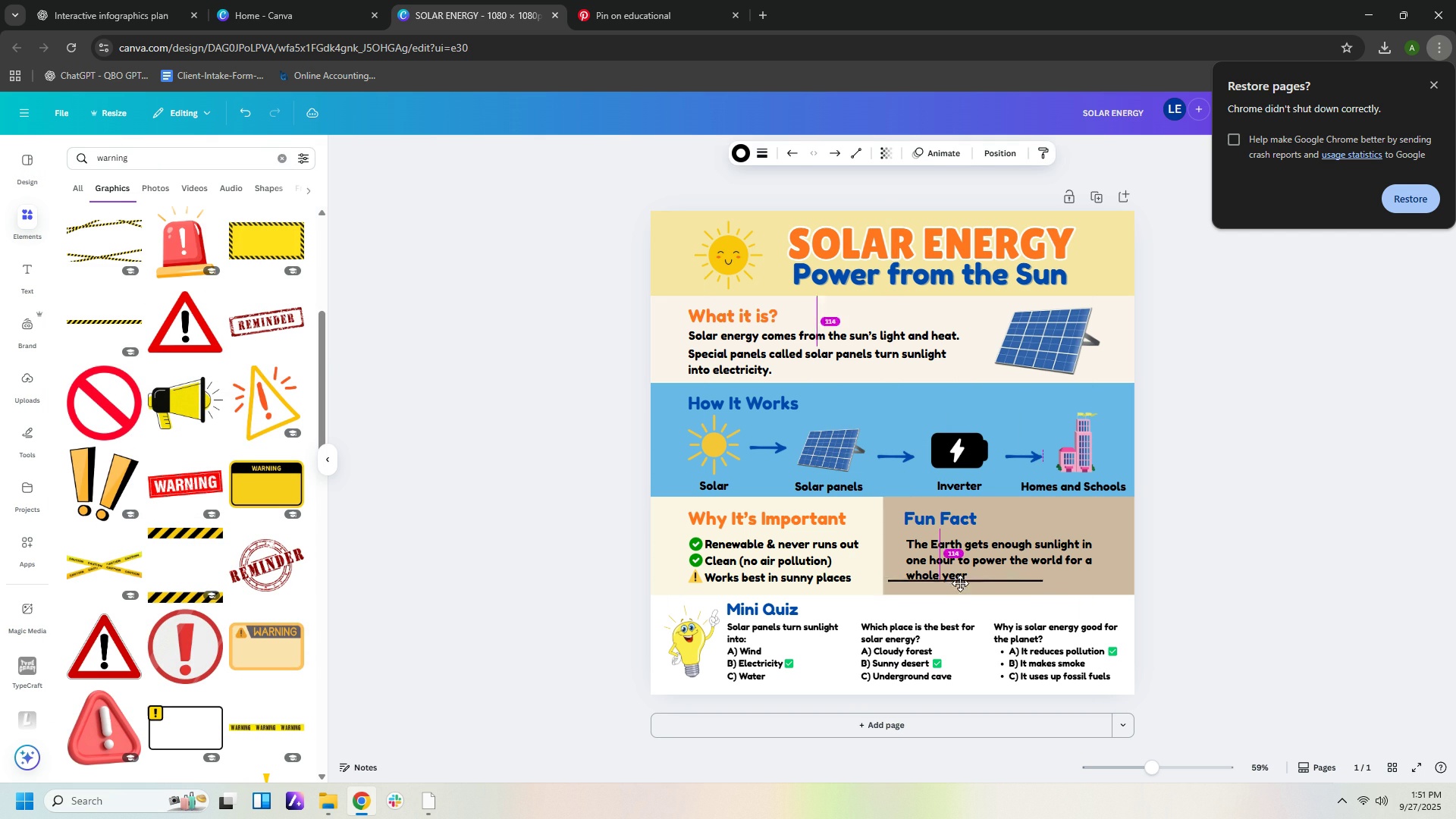 
wait(8.99)
 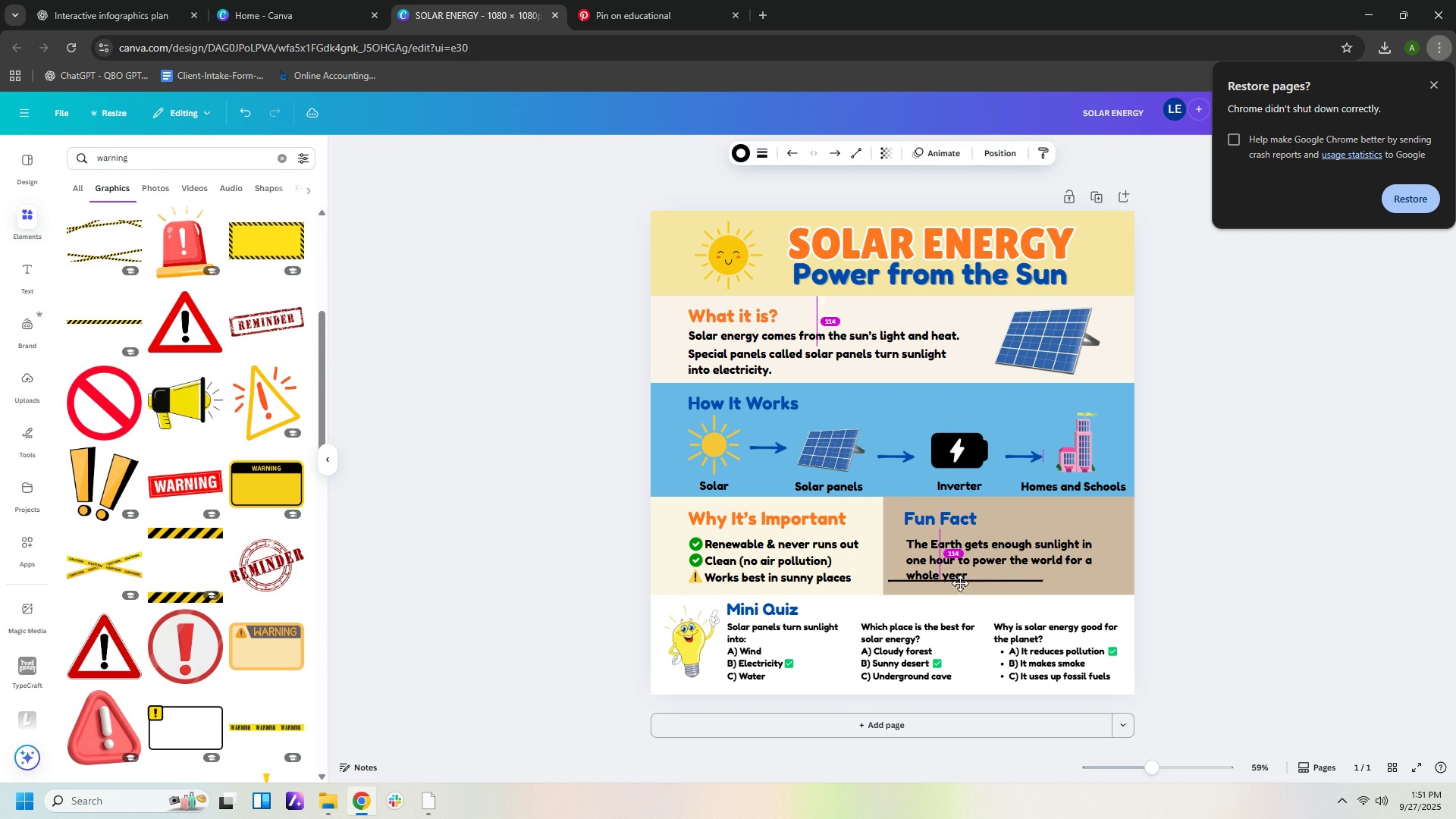 
mouse_move([1085, 582])
 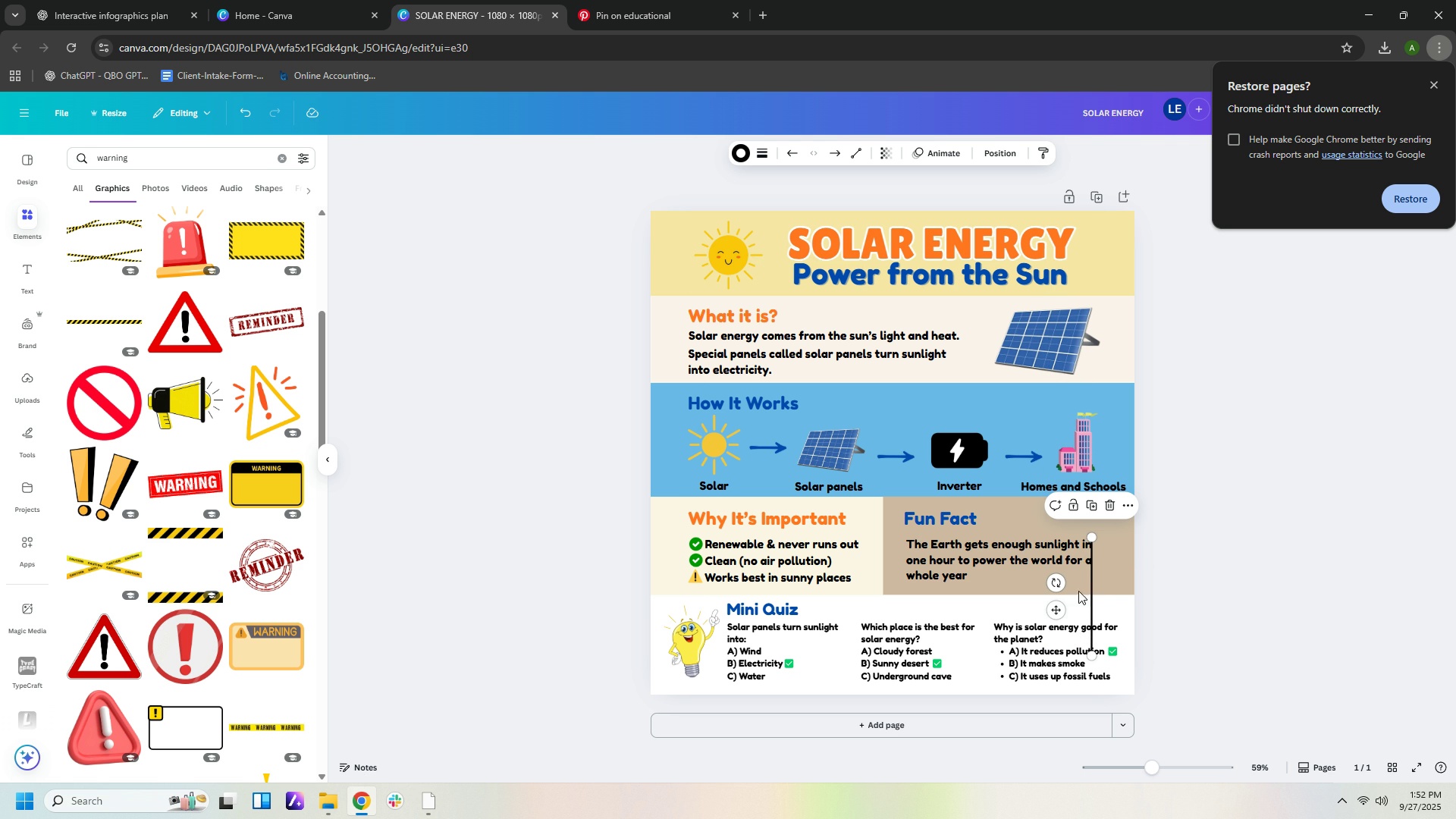 
mouse_move([1068, 595])